 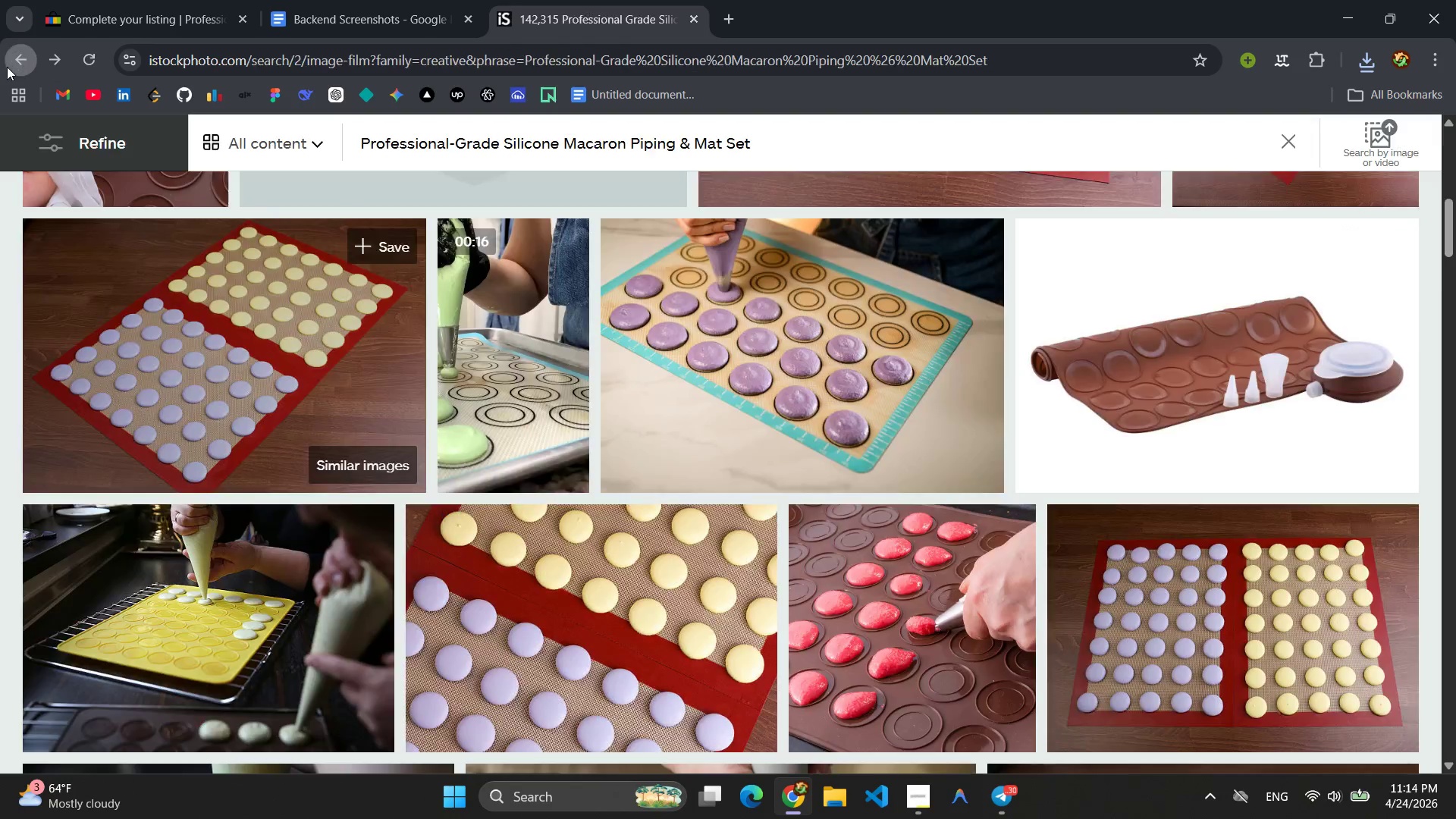 
scroll: coordinate [472, 362], scroll_direction: up, amount: 8.0
 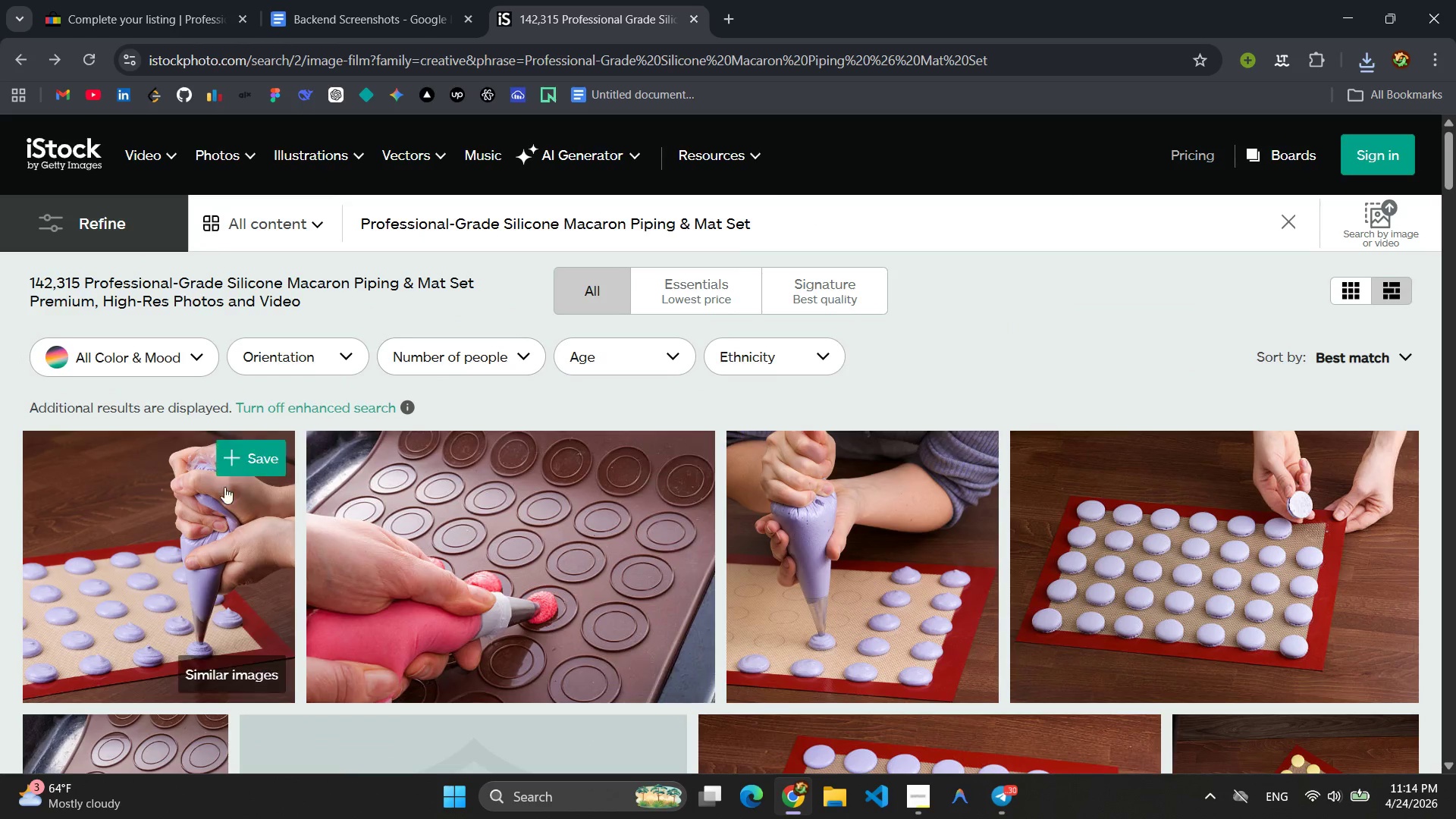 
left_click([196, 505])
 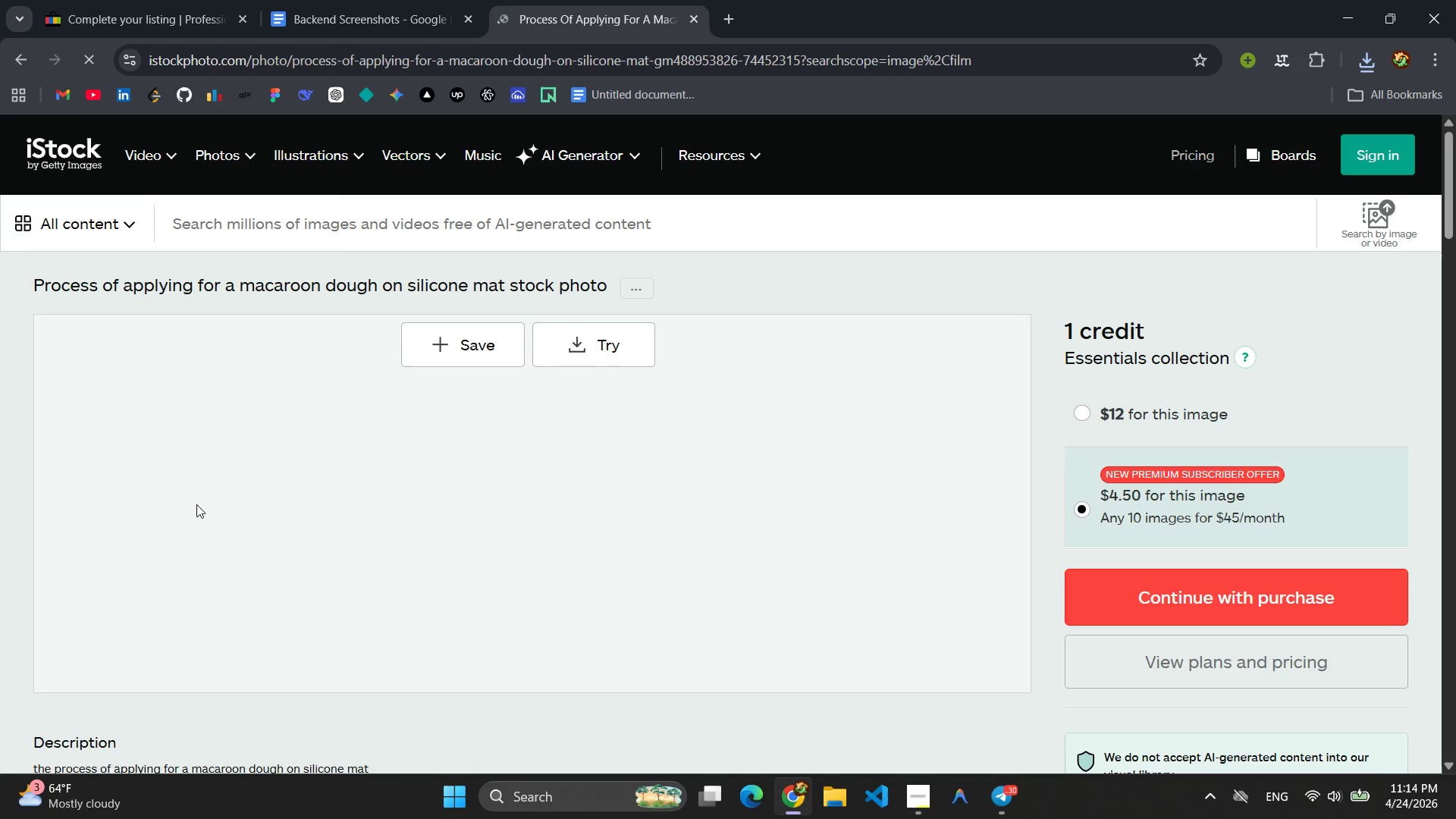 
scroll: coordinate [650, 474], scroll_direction: down, amount: 5.0
 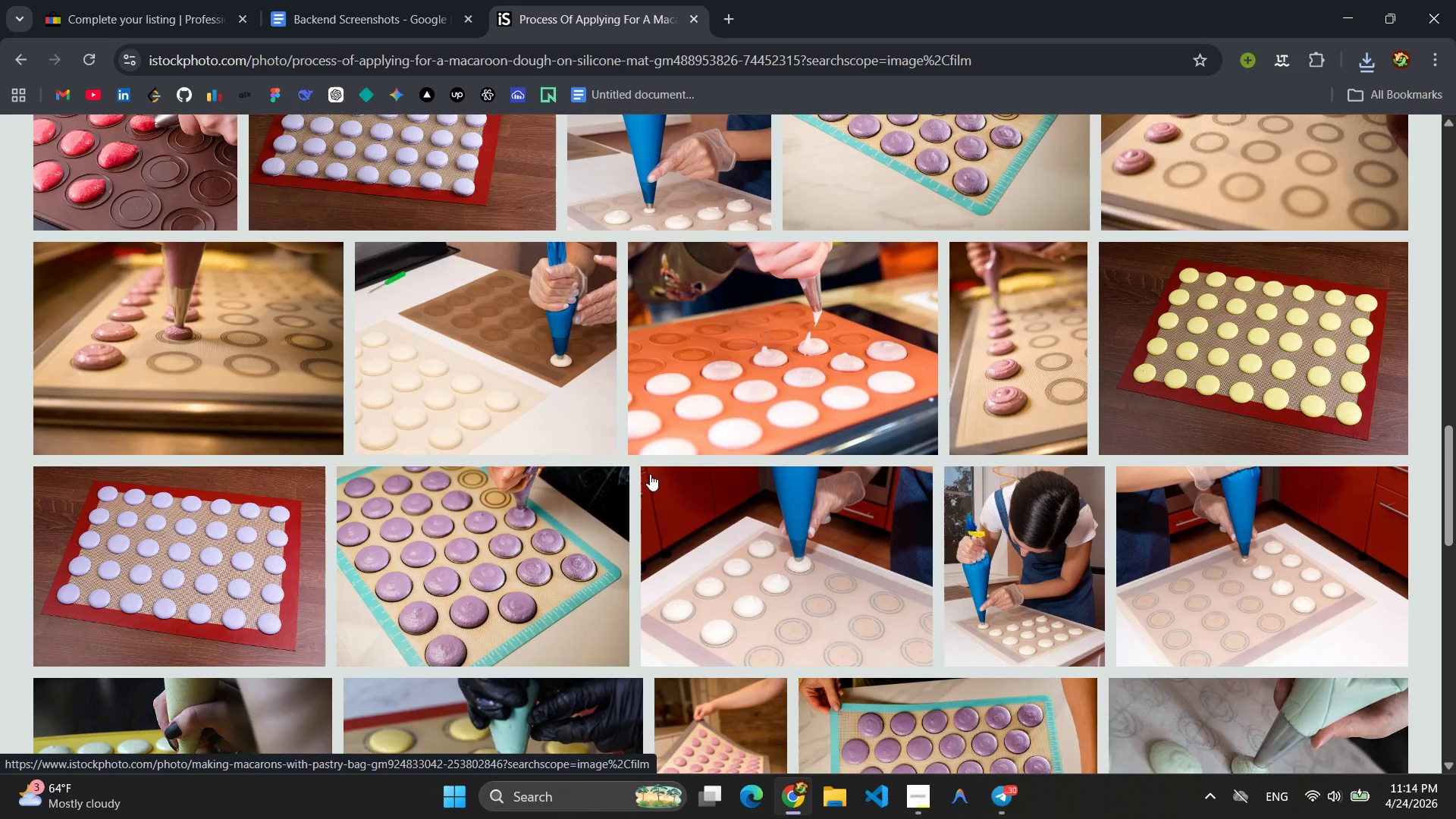 
left_click([594, 349])
 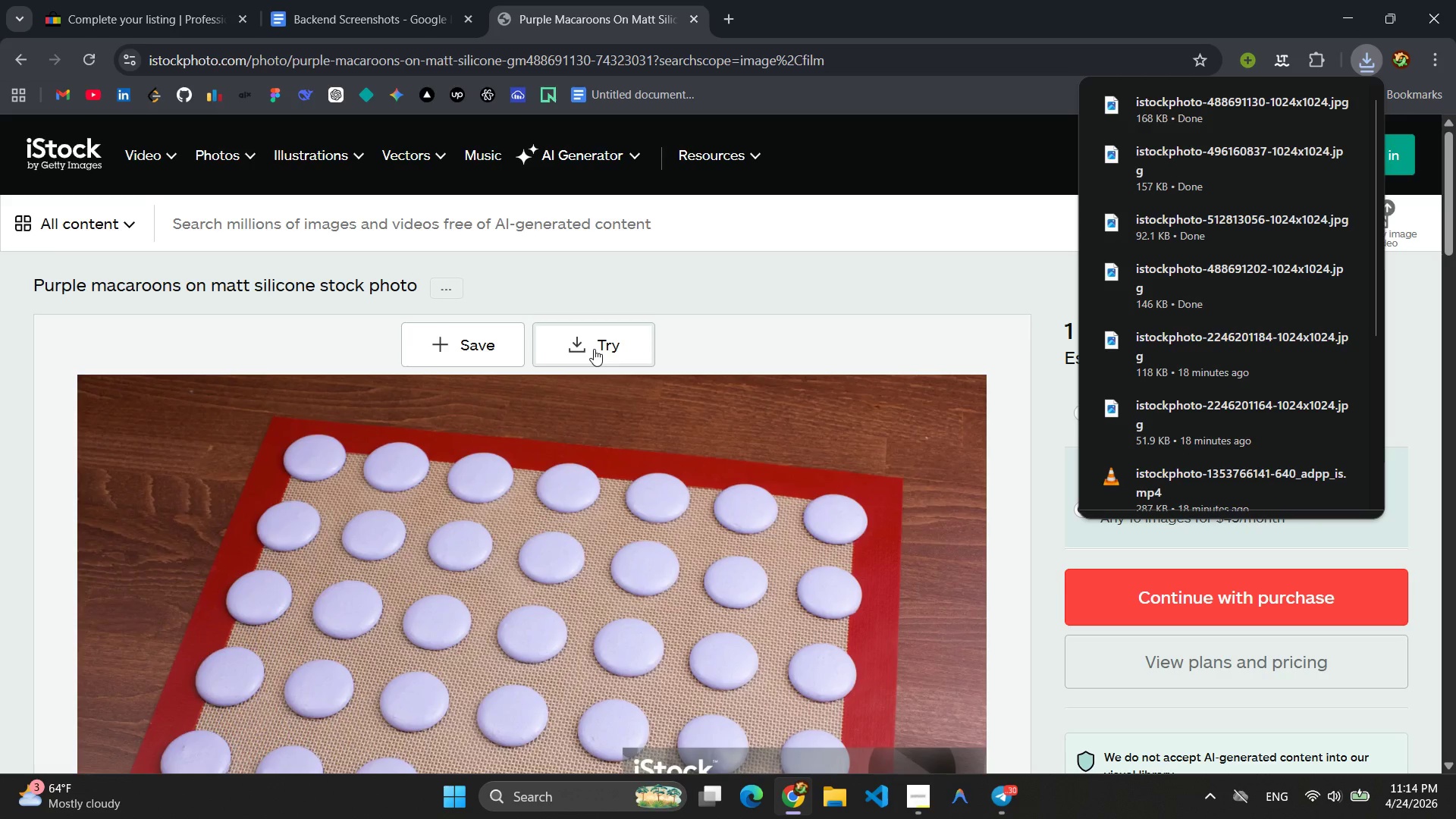 
left_click([132, 0])
 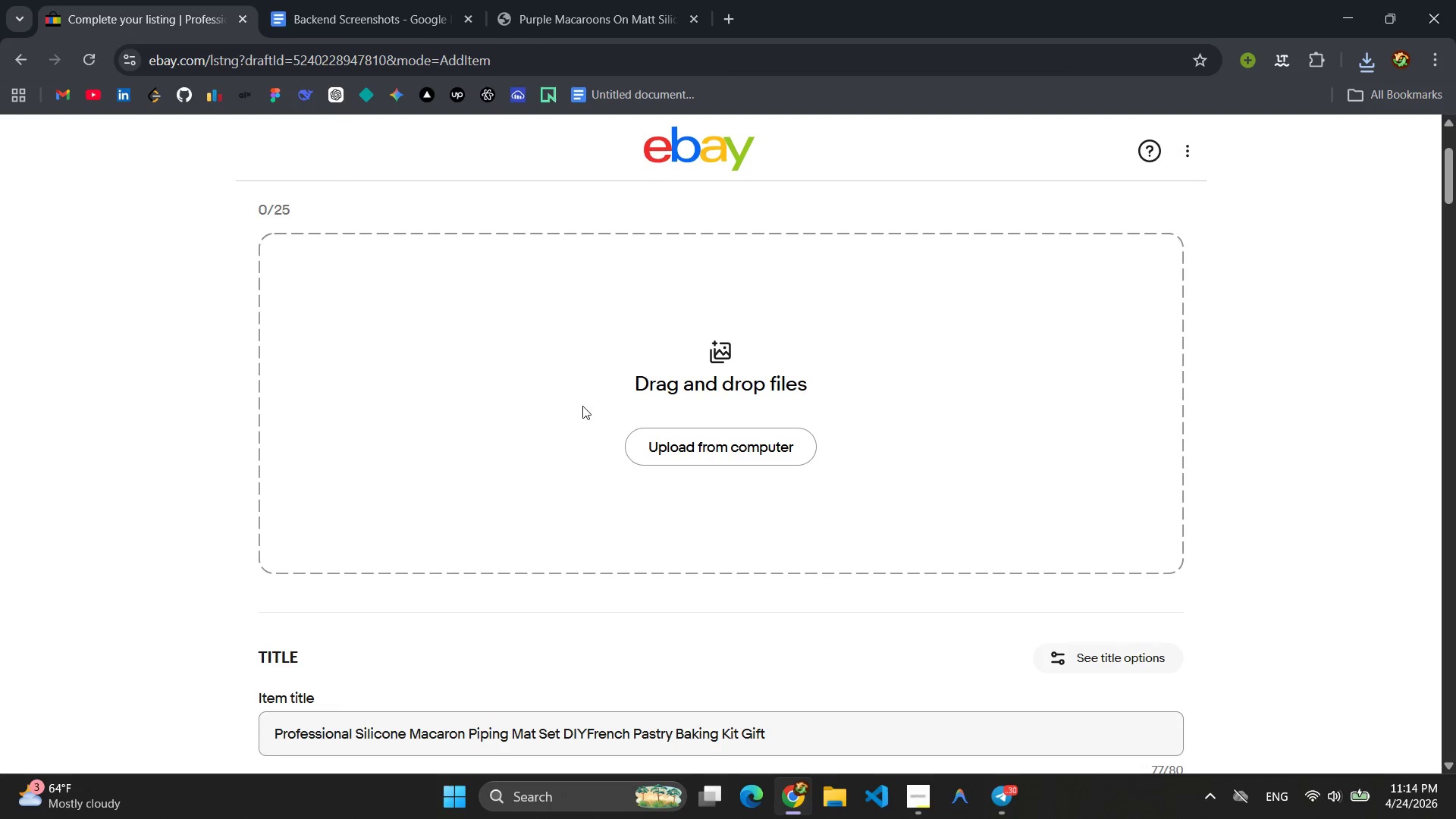 
left_click([708, 447])
 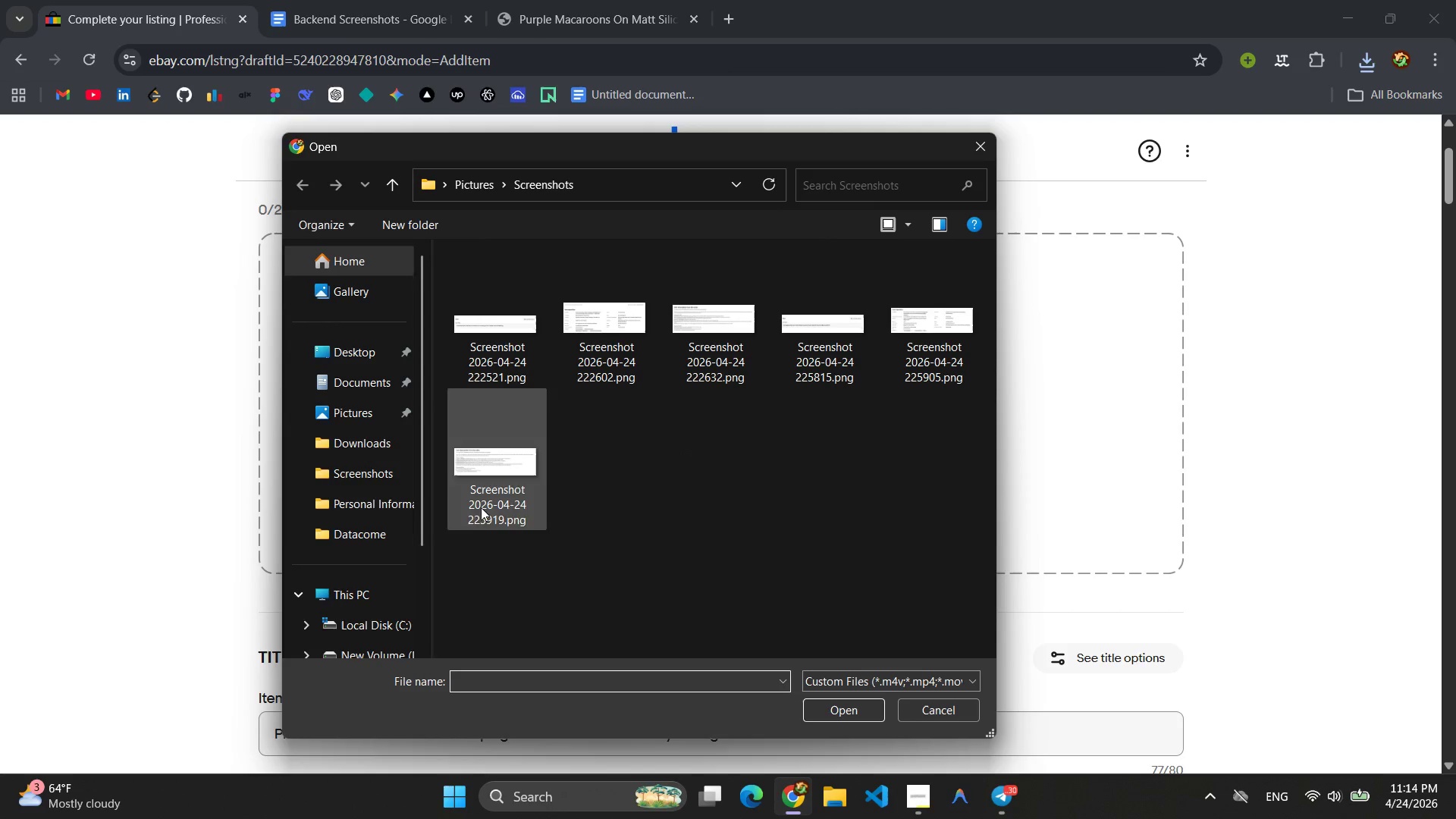 
left_click([356, 453])
 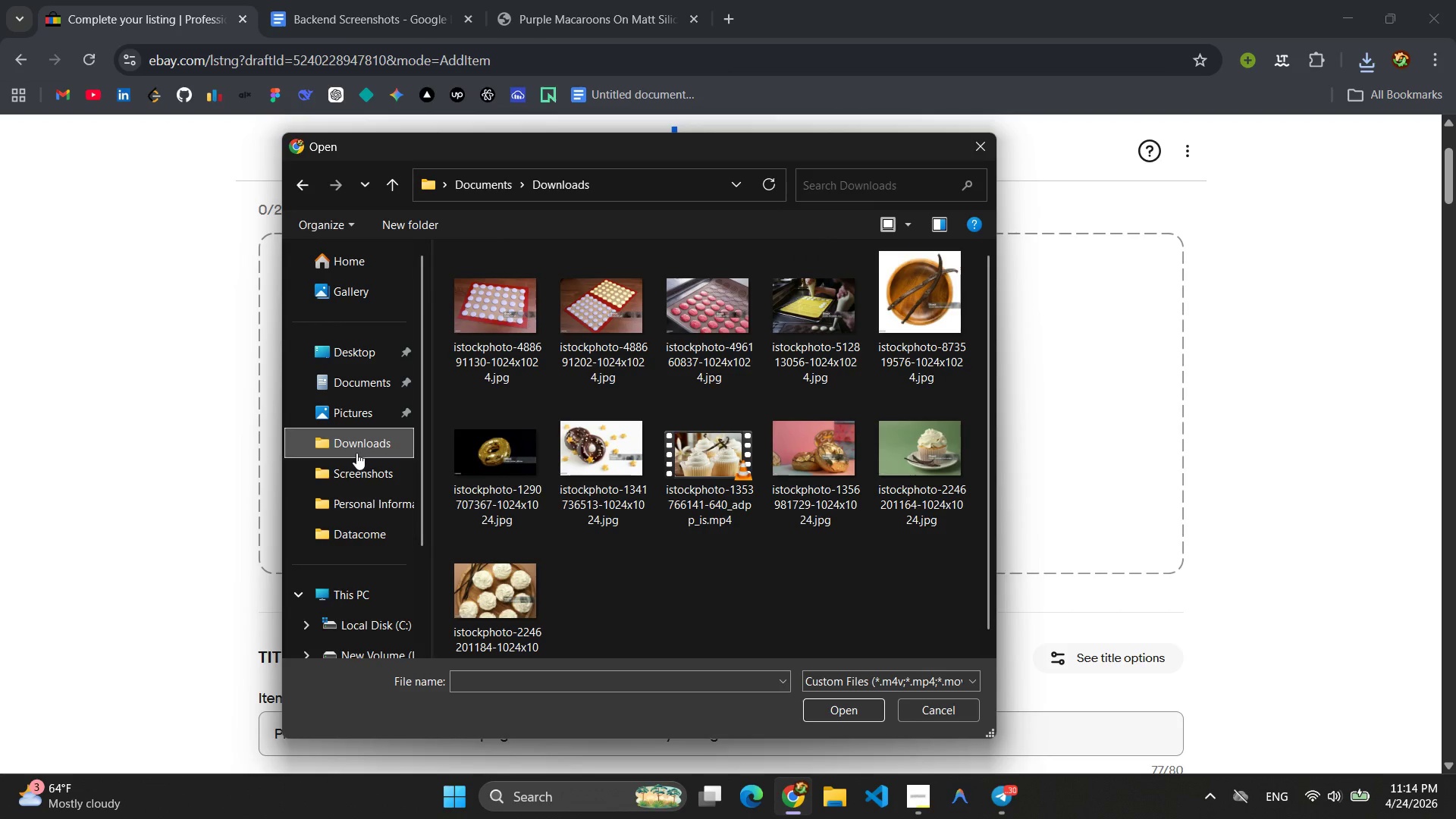 
left_click([497, 293])
 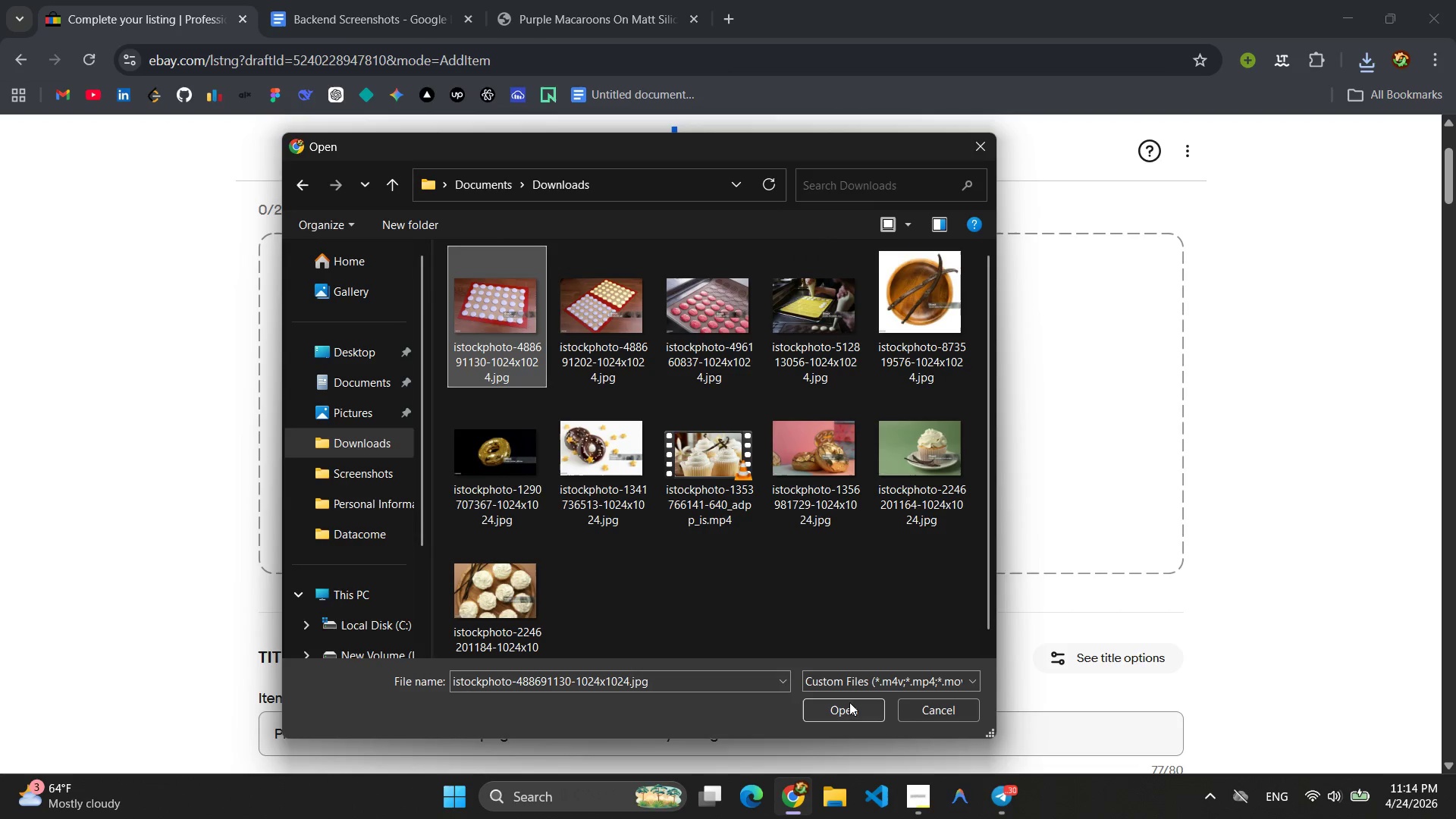 
left_click([849, 704])
 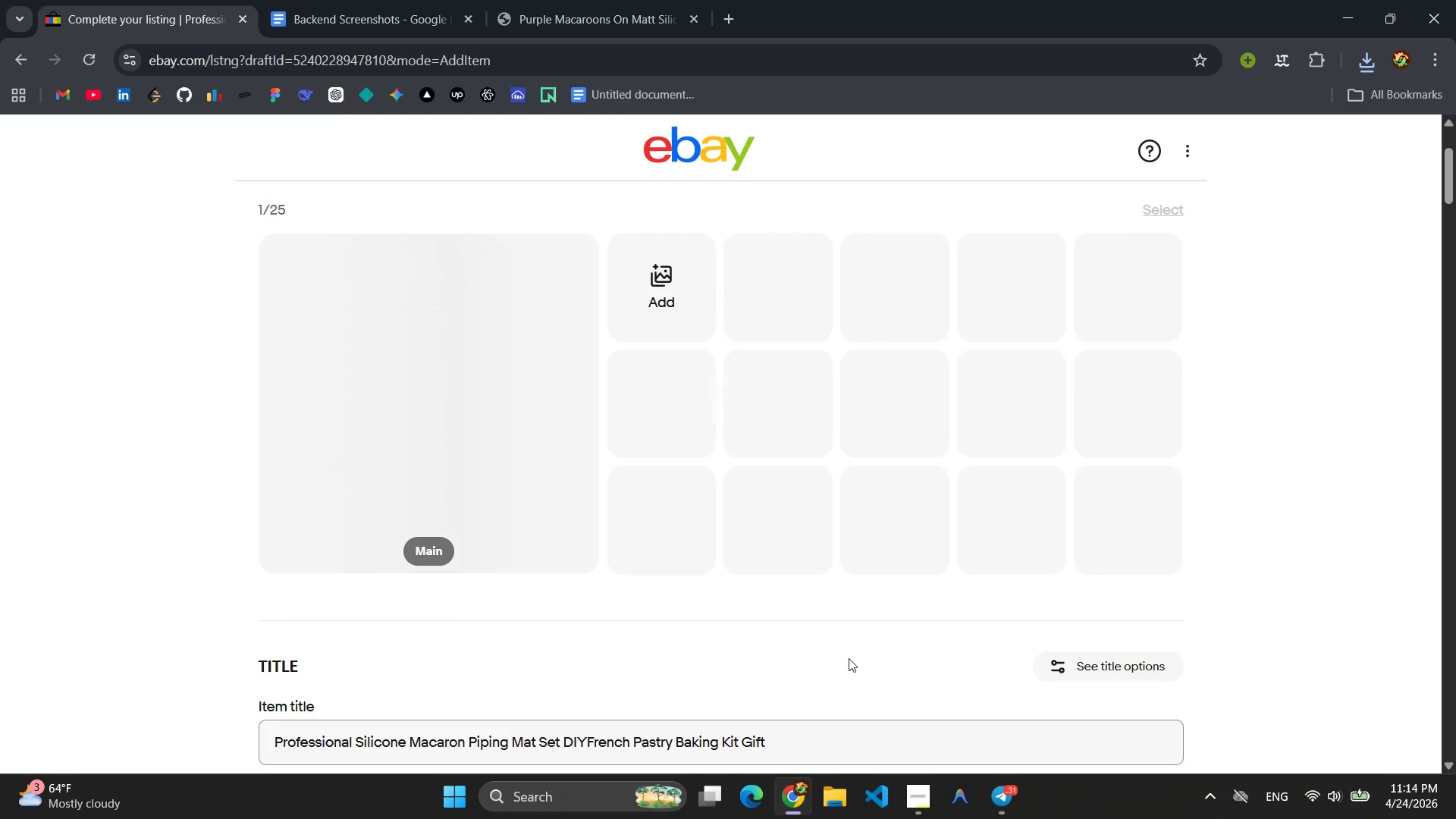 
left_click([920, 795])